 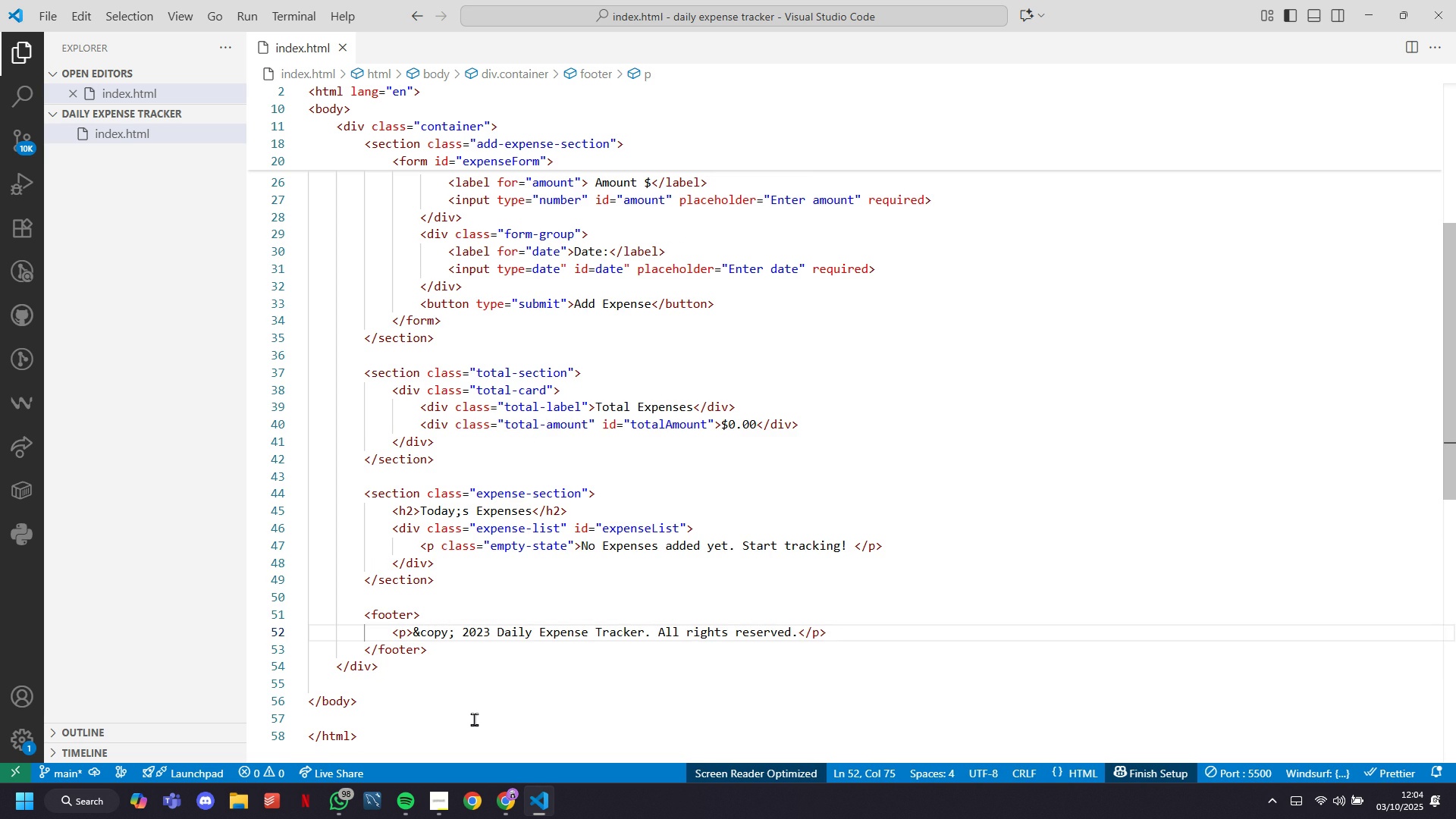 
left_click([501, 797])
 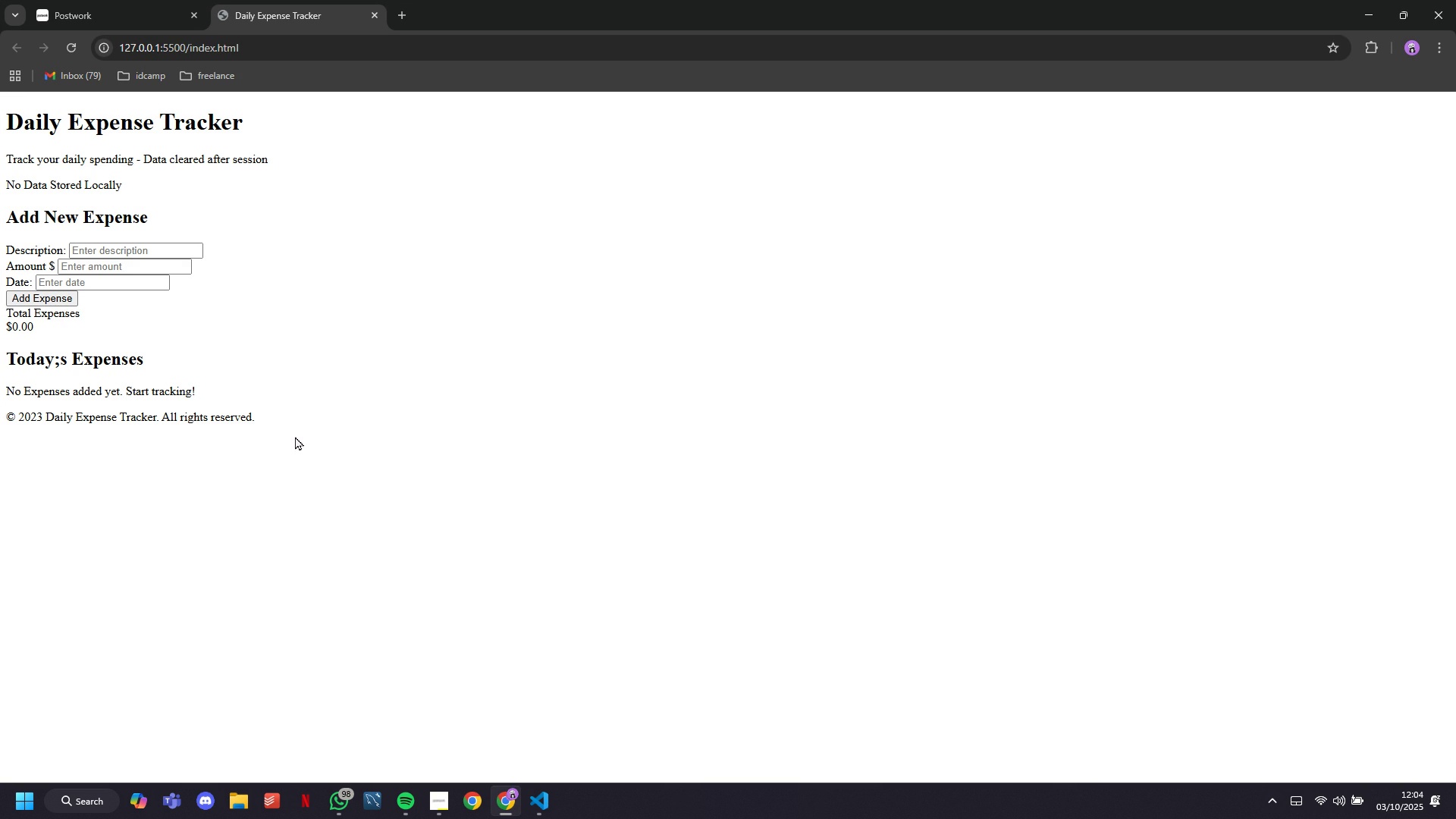 
scroll: coordinate [266, 417], scroll_direction: down, amount: 1.0
 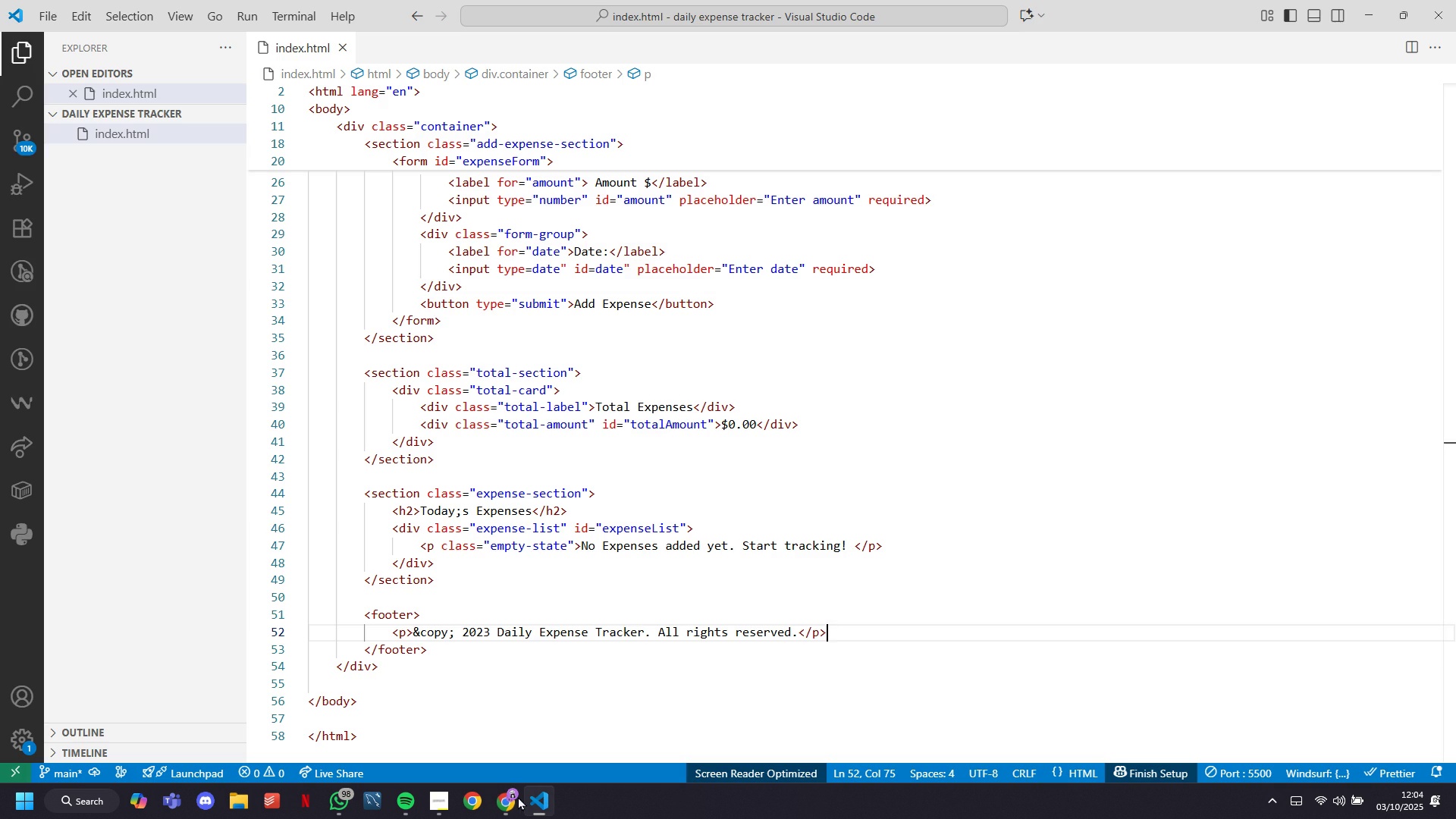 
left_click([518, 796])
 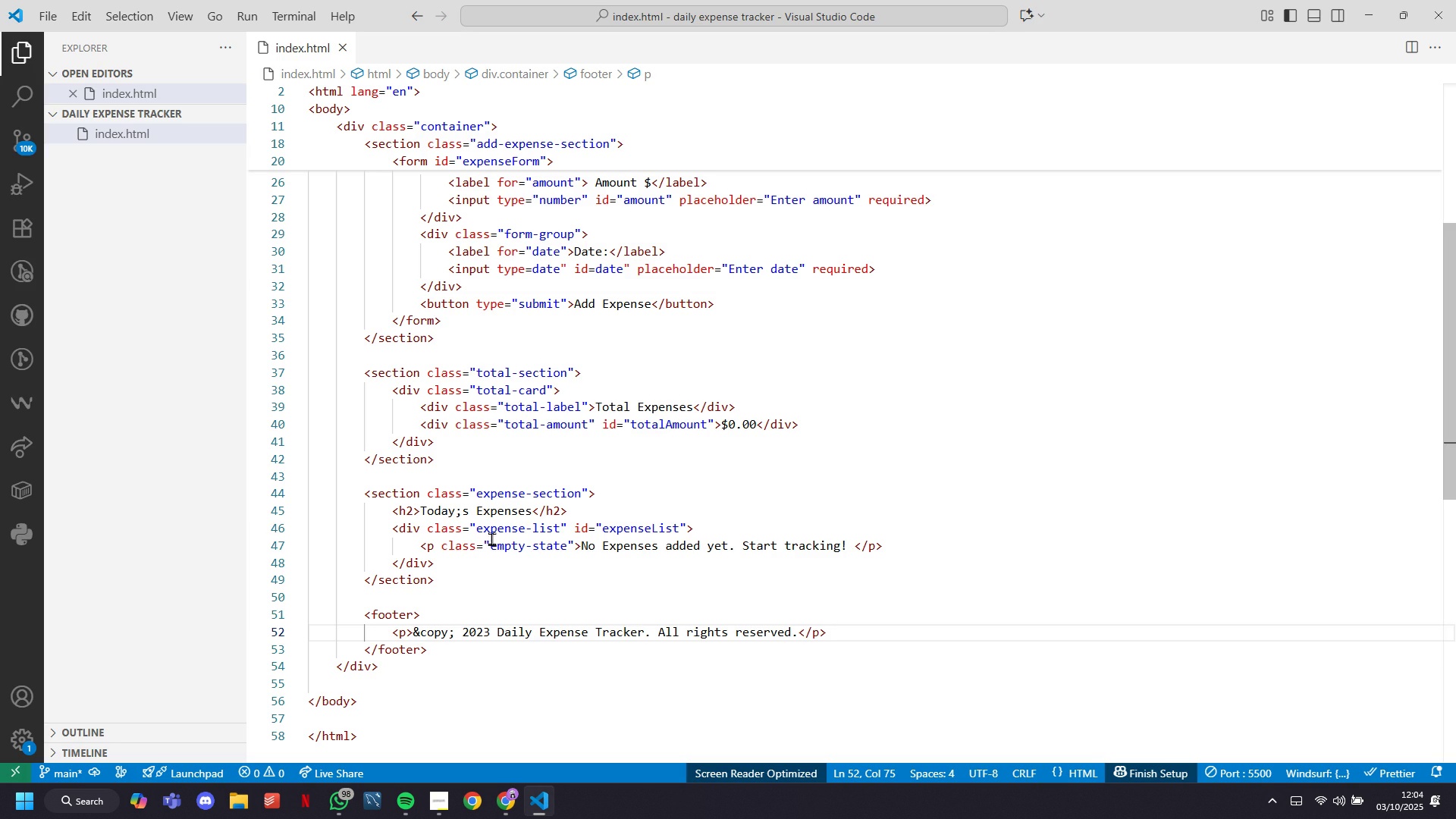 
left_click([460, 507])
 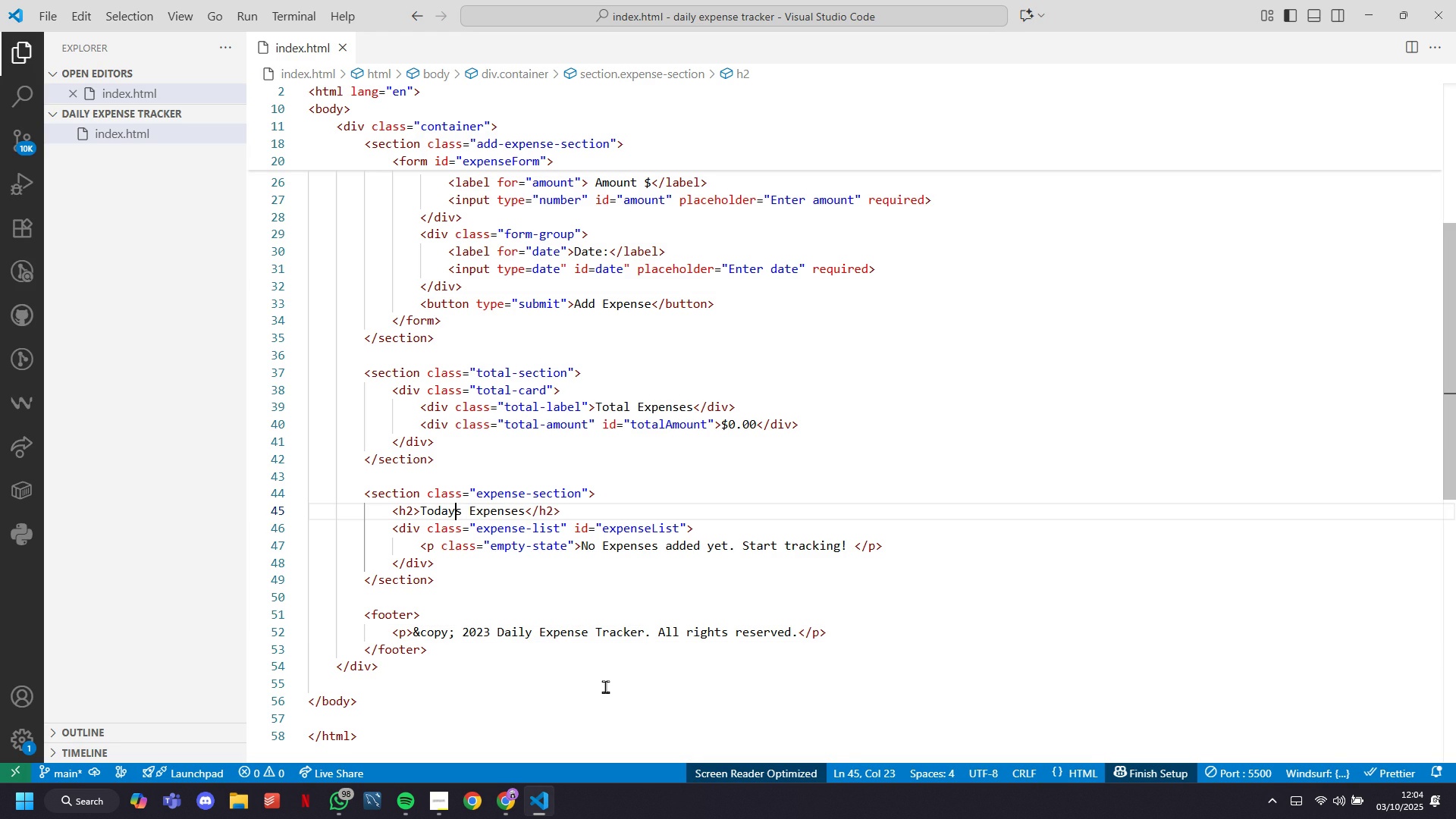 
key(Control+Backspace)
 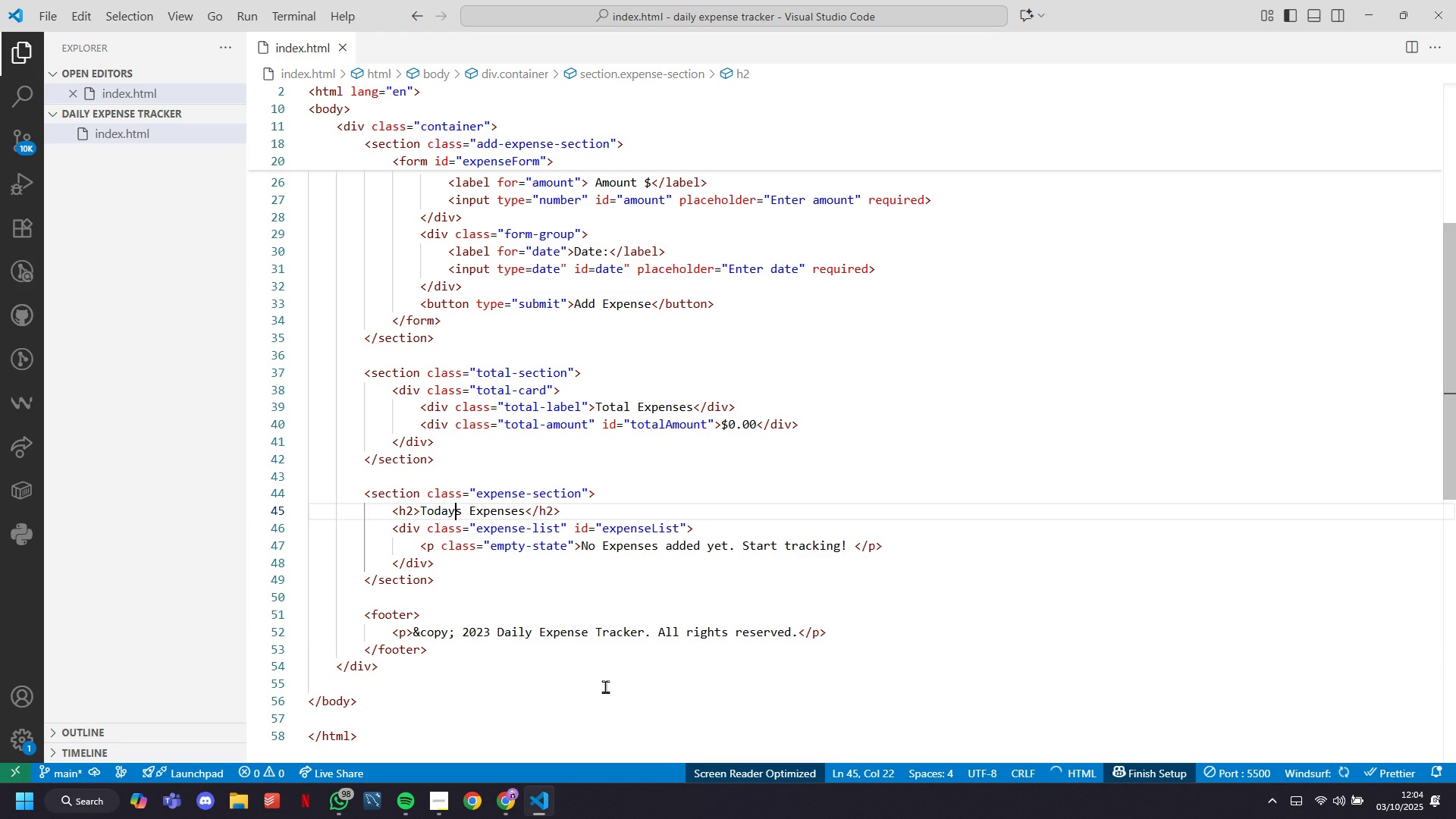 
key(Quote)